 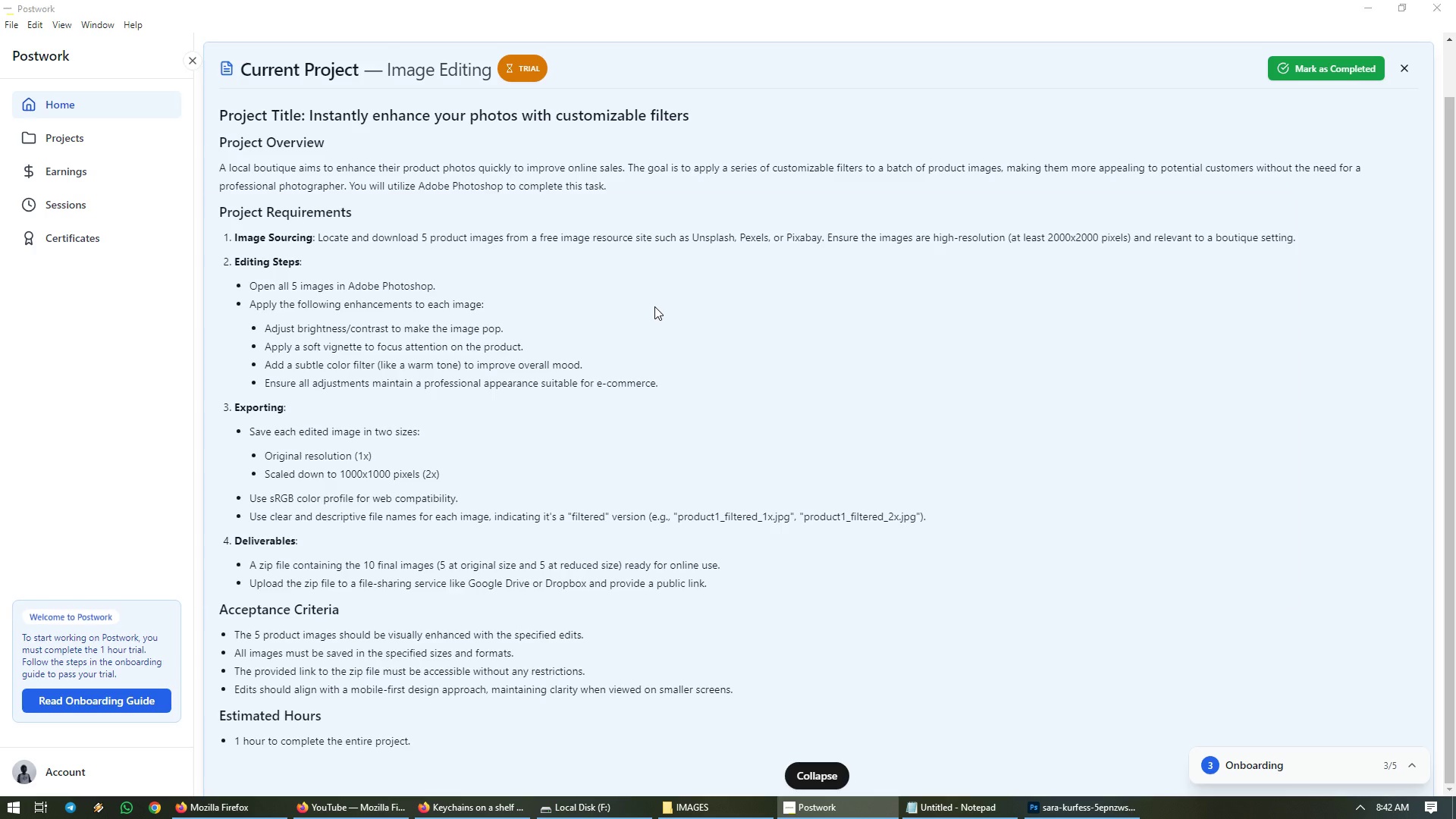 
key(Alt+Tab)
 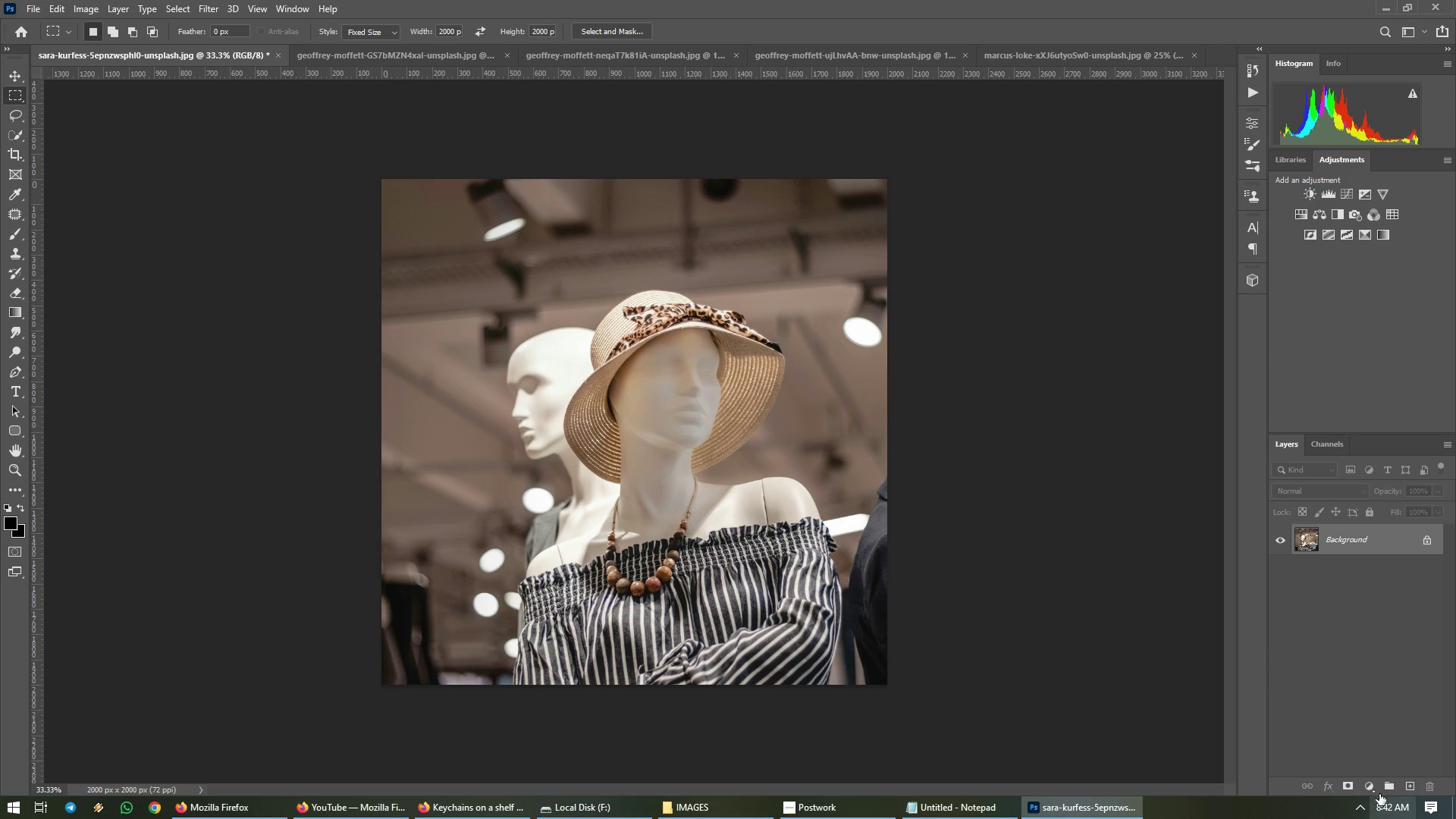 
left_click([1372, 786])
 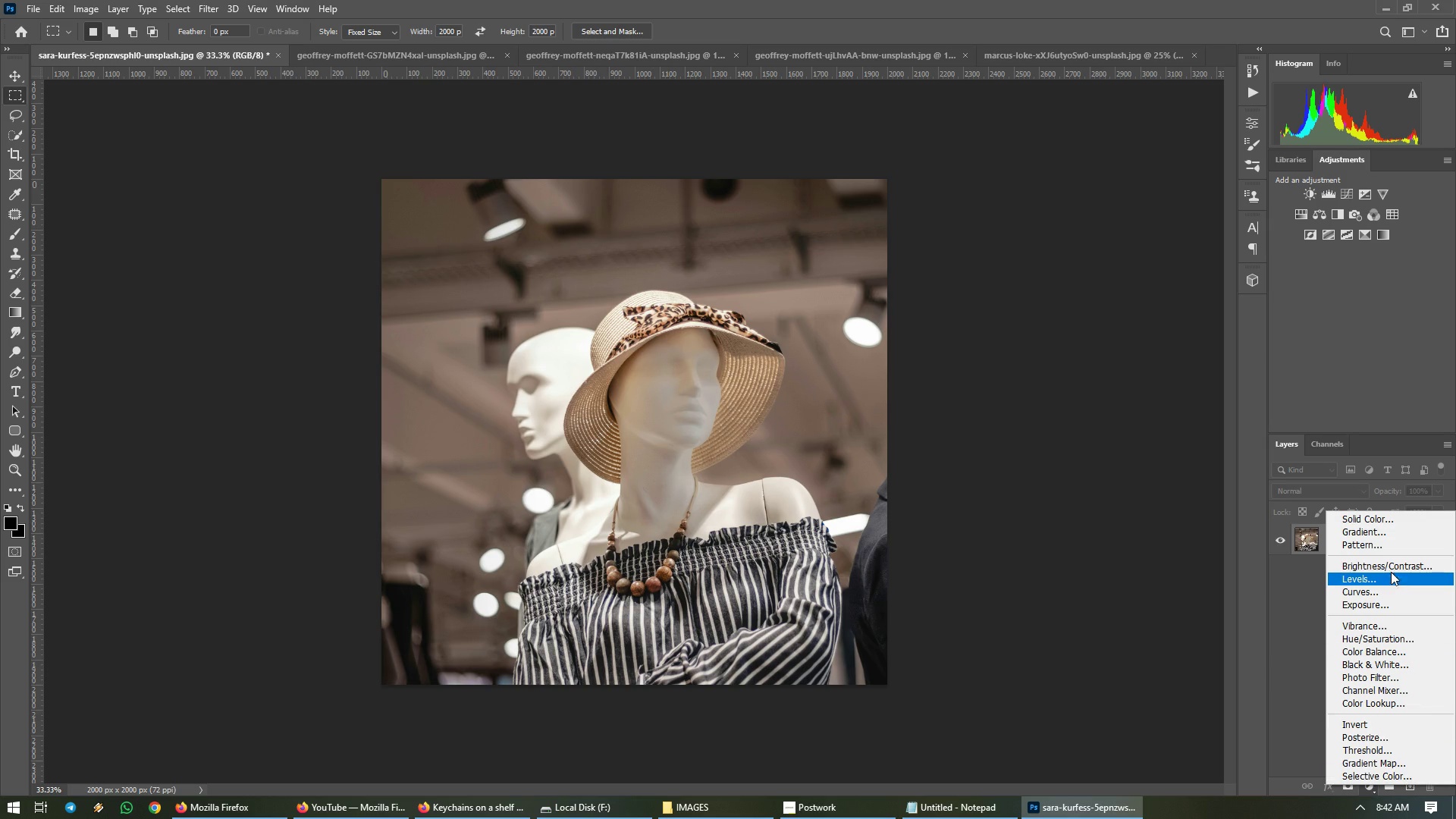 
left_click([1392, 567])
 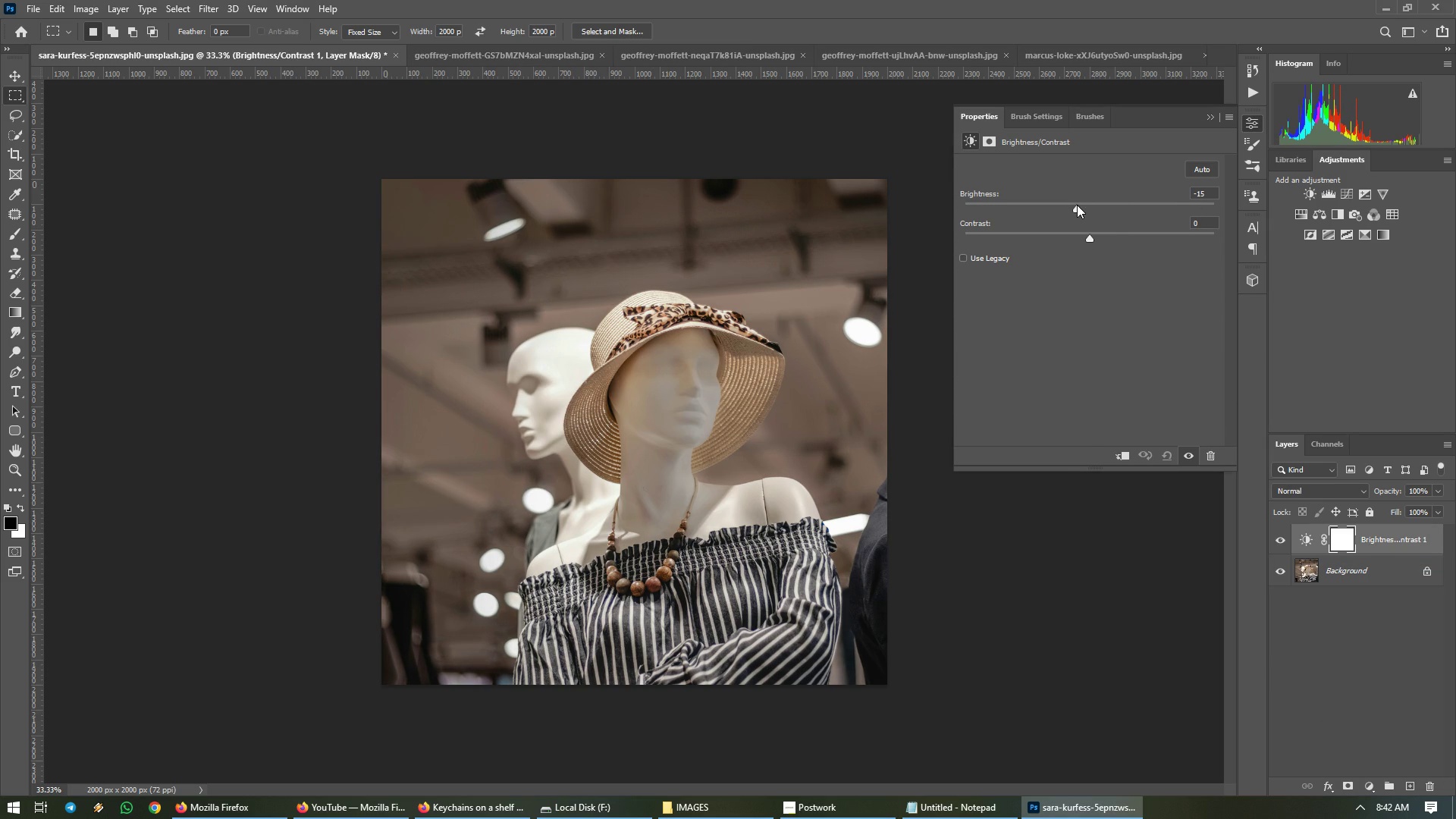 
left_click([1077, 205])